 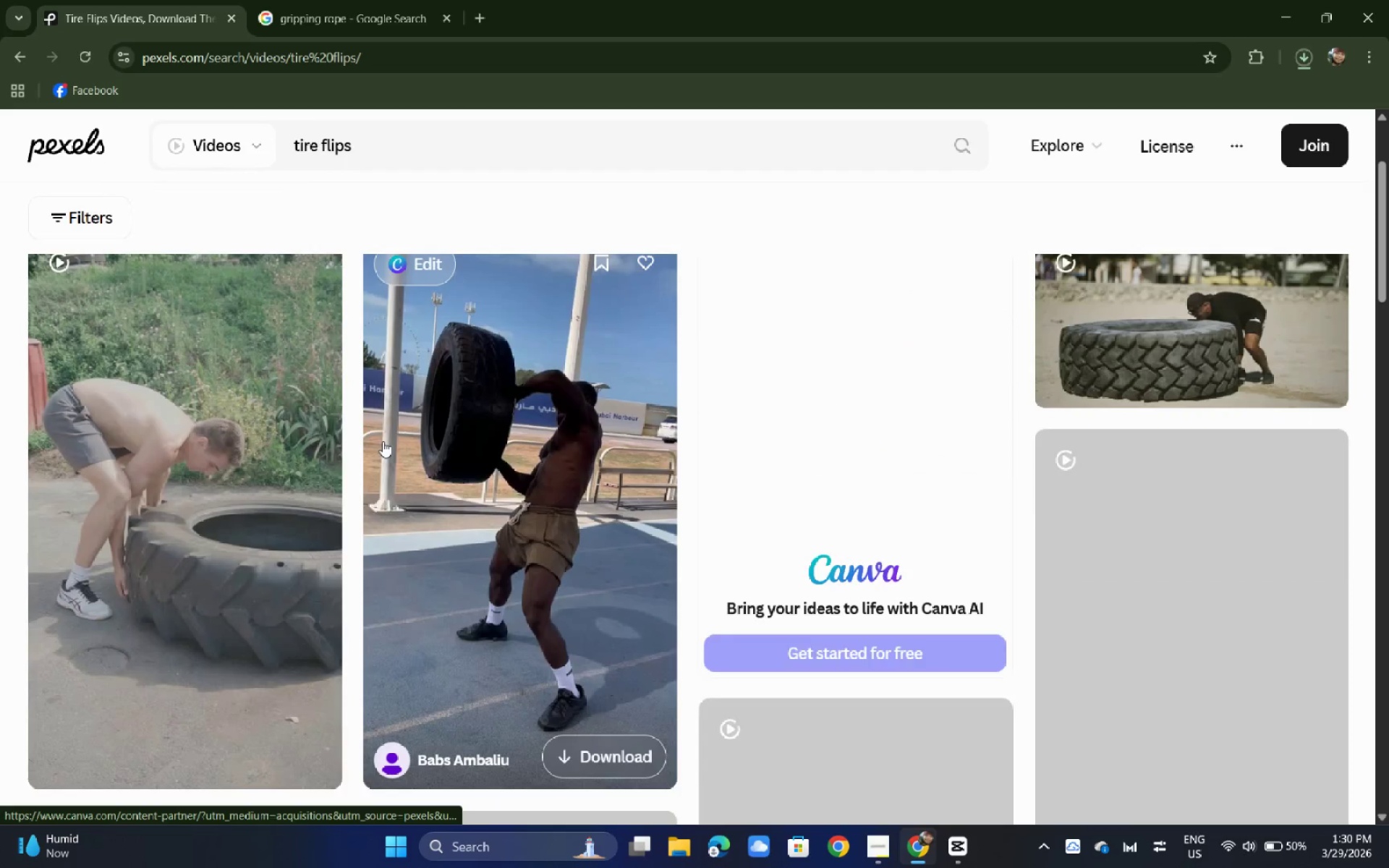 
scroll: coordinate [478, 453], scroll_direction: down, amount: 2.0
 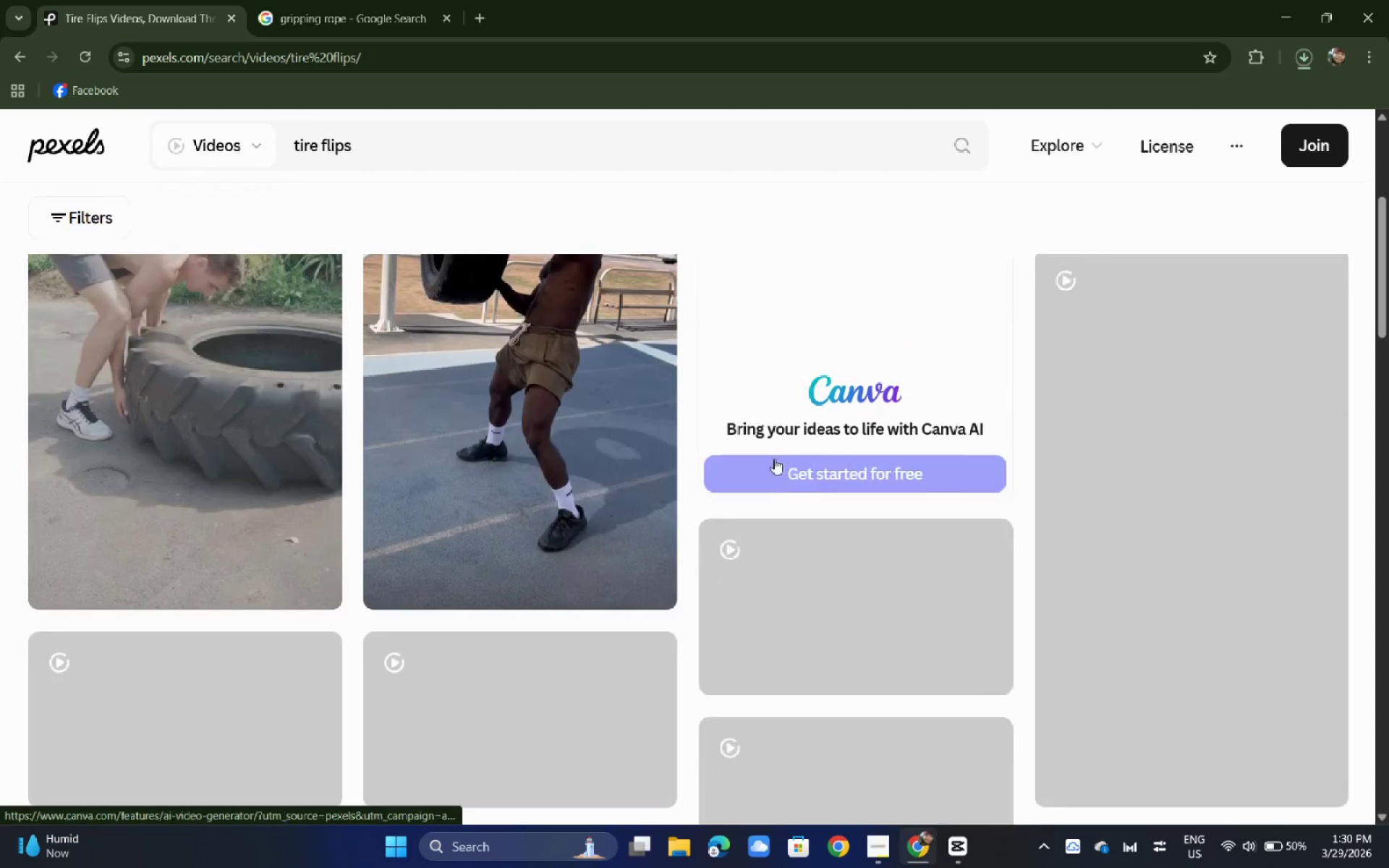 
scroll: coordinate [768, 456], scroll_direction: up, amount: 3.0
 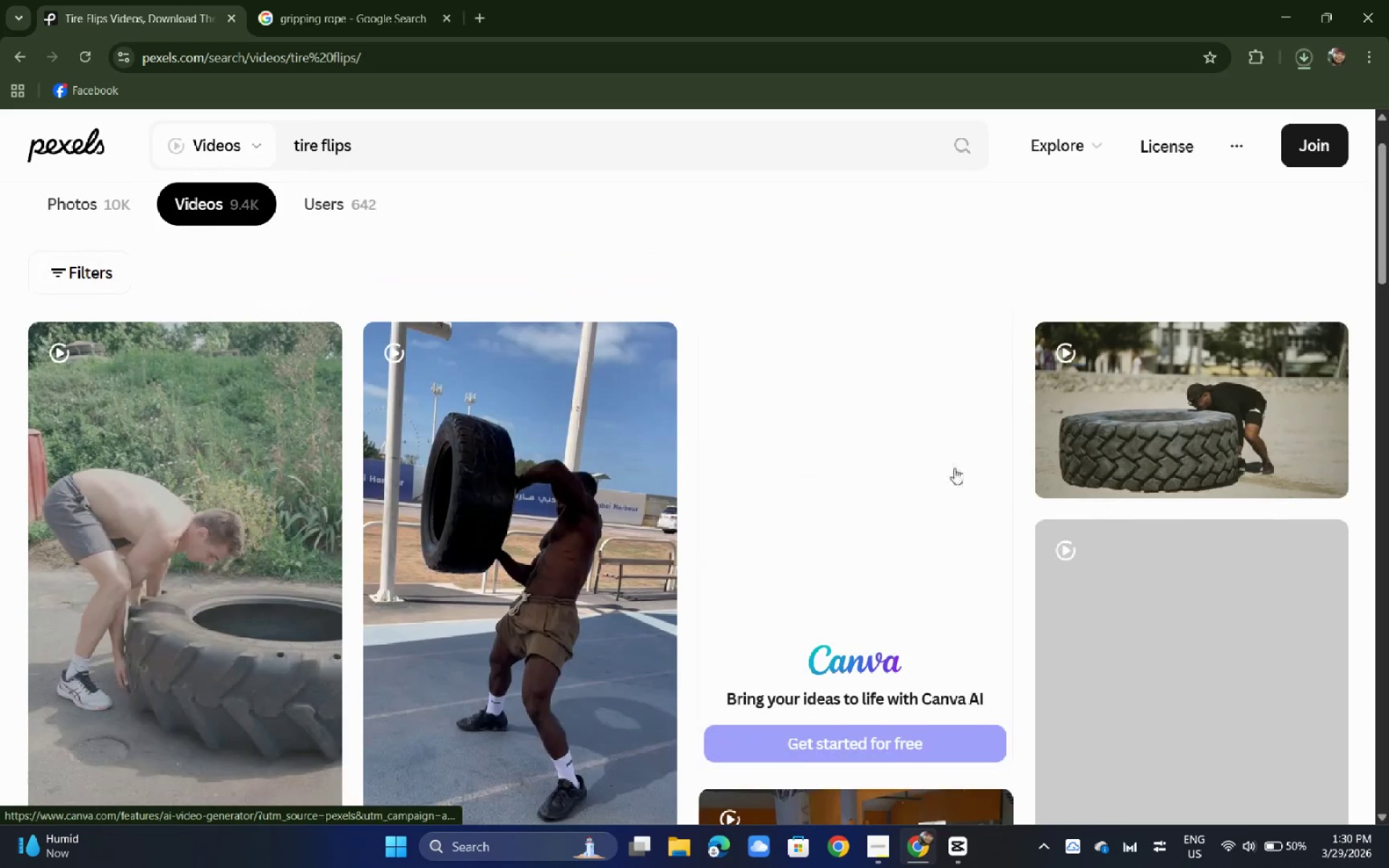 
scroll: coordinate [938, 472], scroll_direction: down, amount: 5.0
 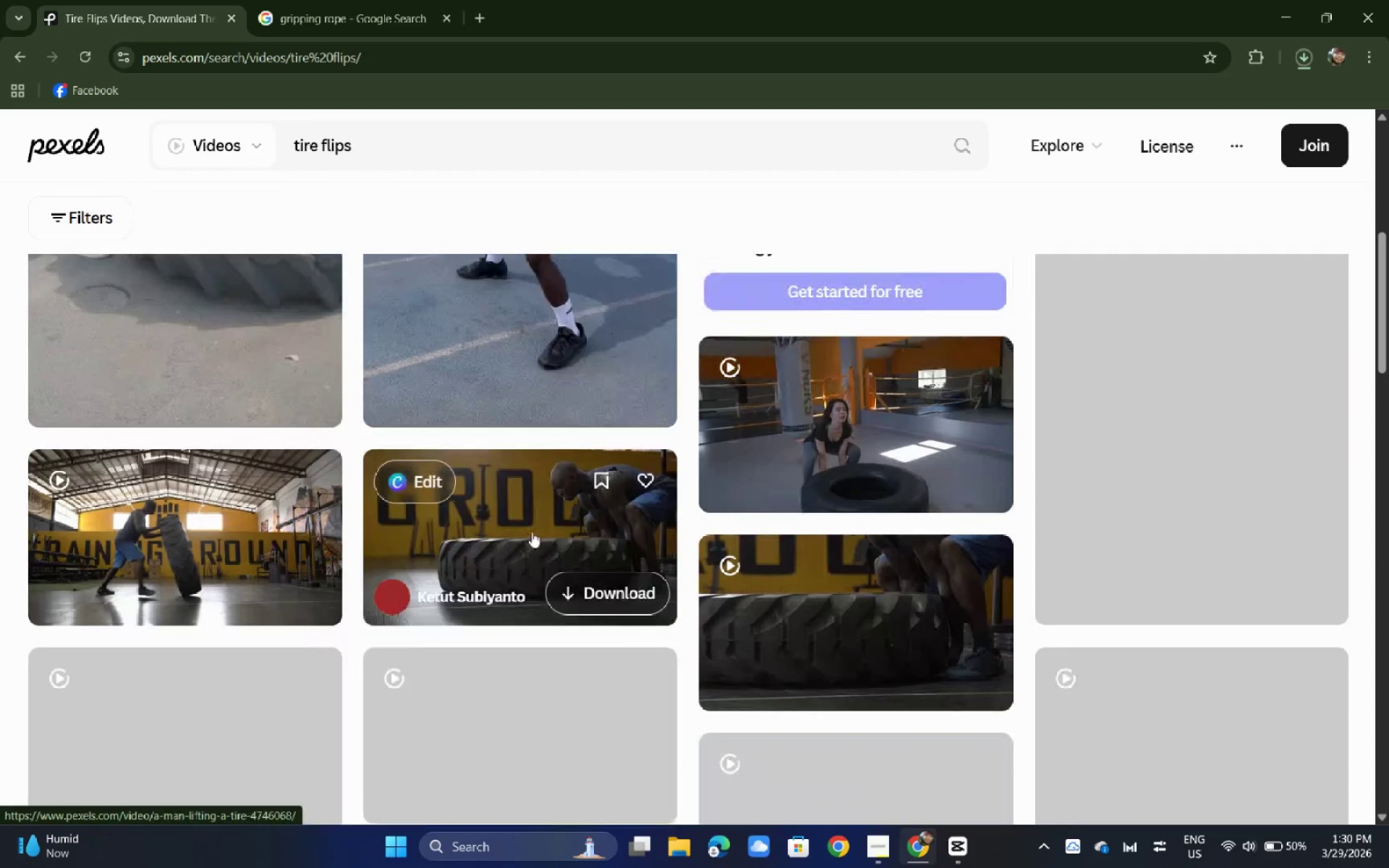 
left_click([530, 530])
 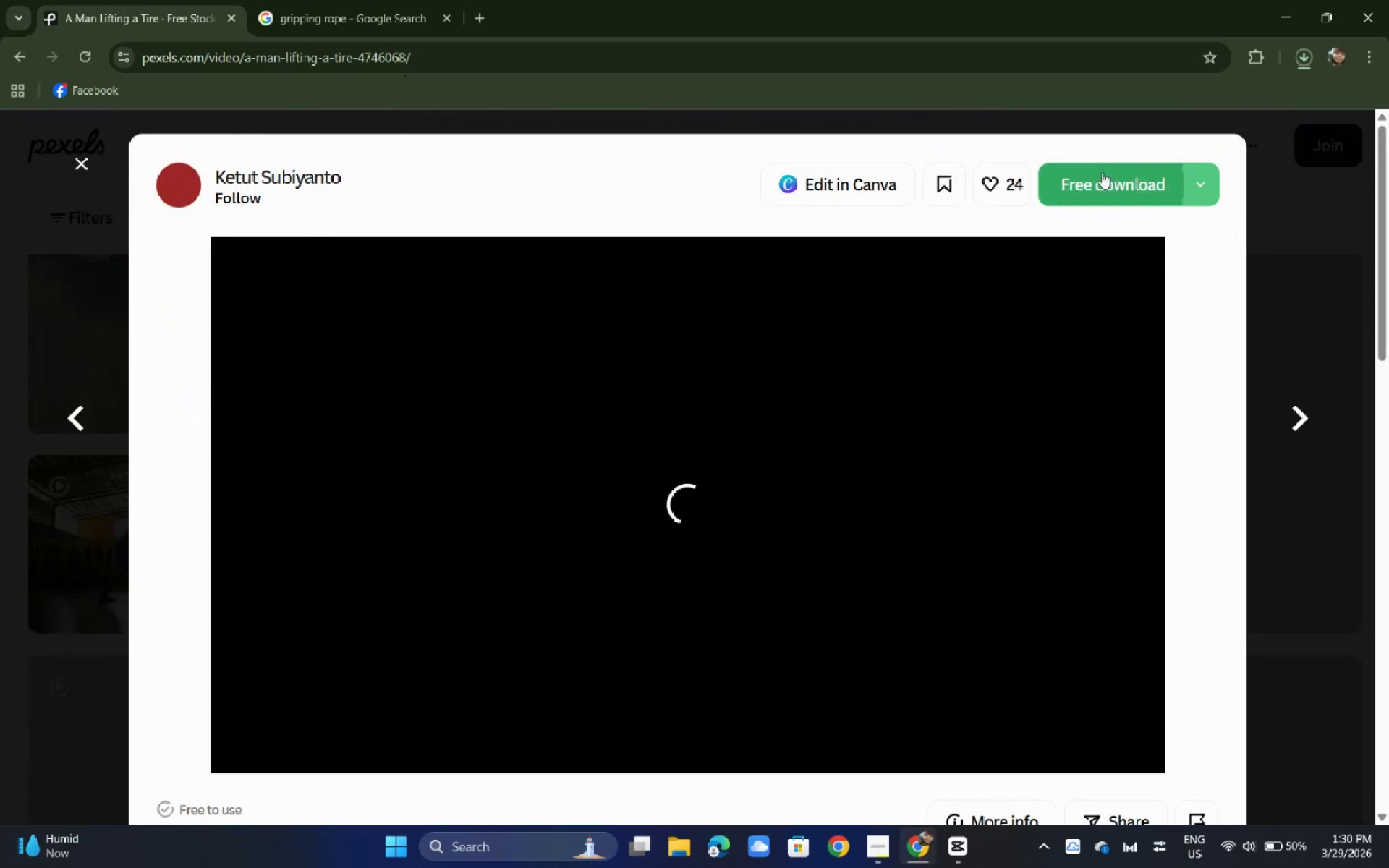 
left_click([1307, 68])
 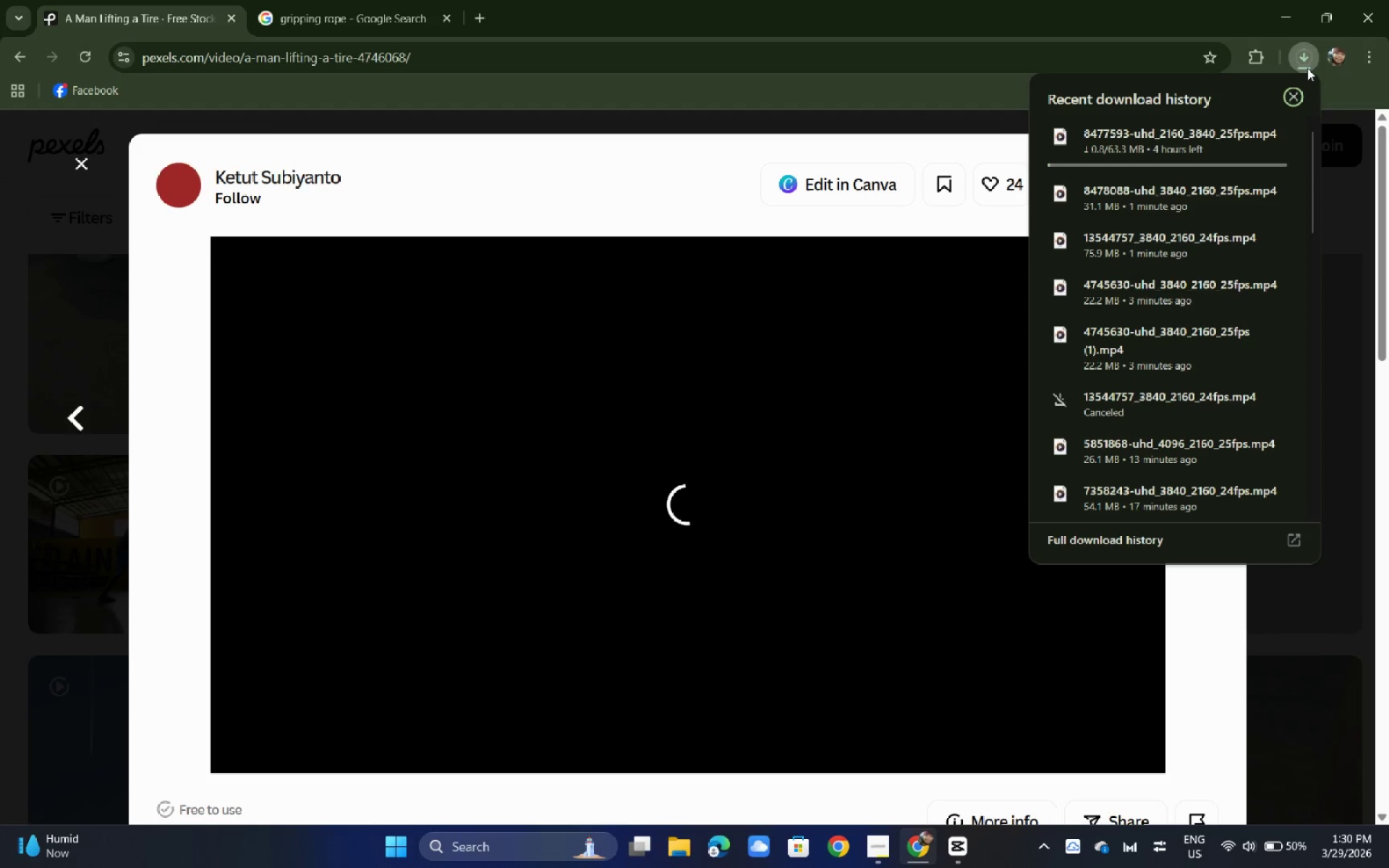 
wait(18.08)
 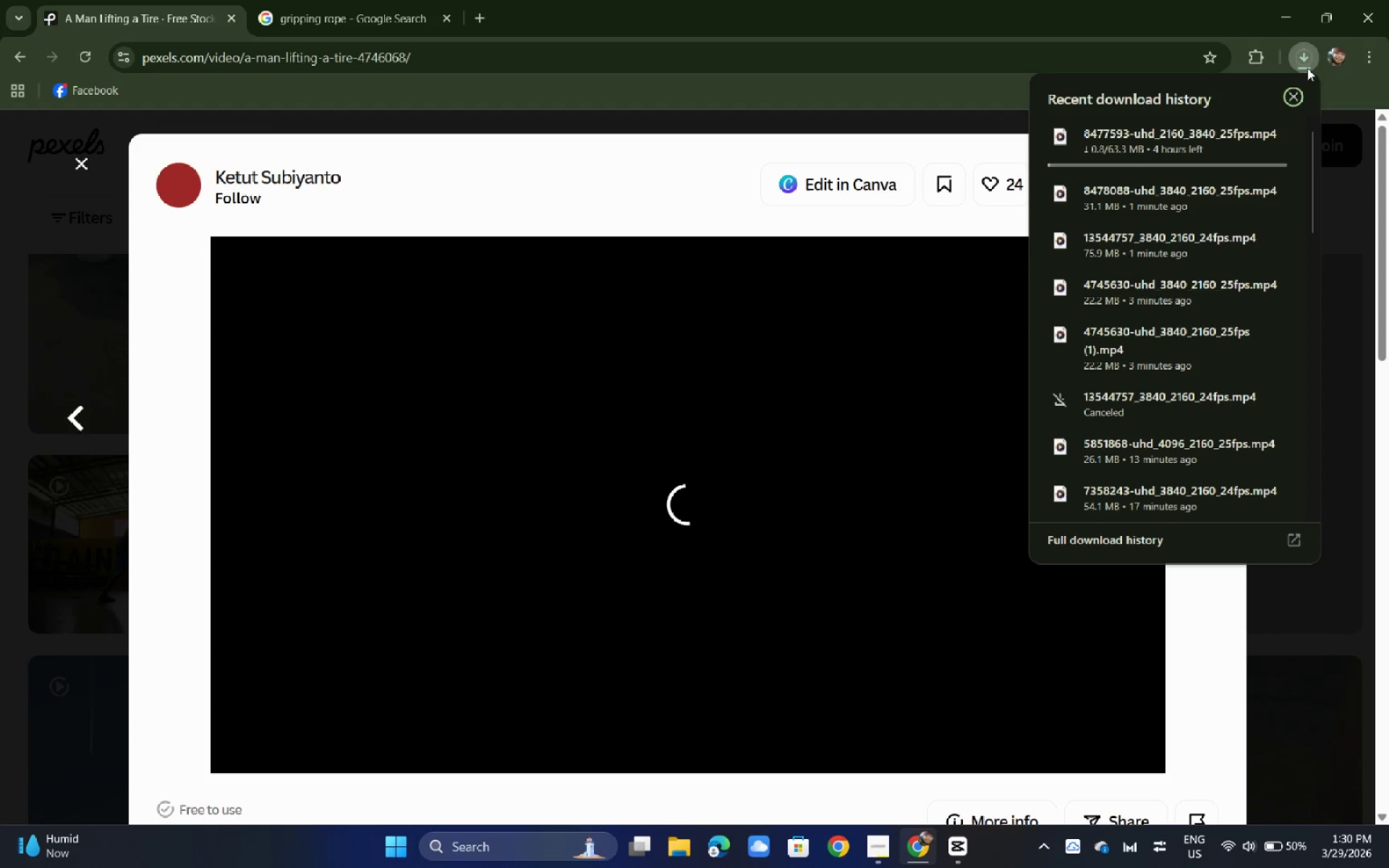 
left_click([804, 122])
 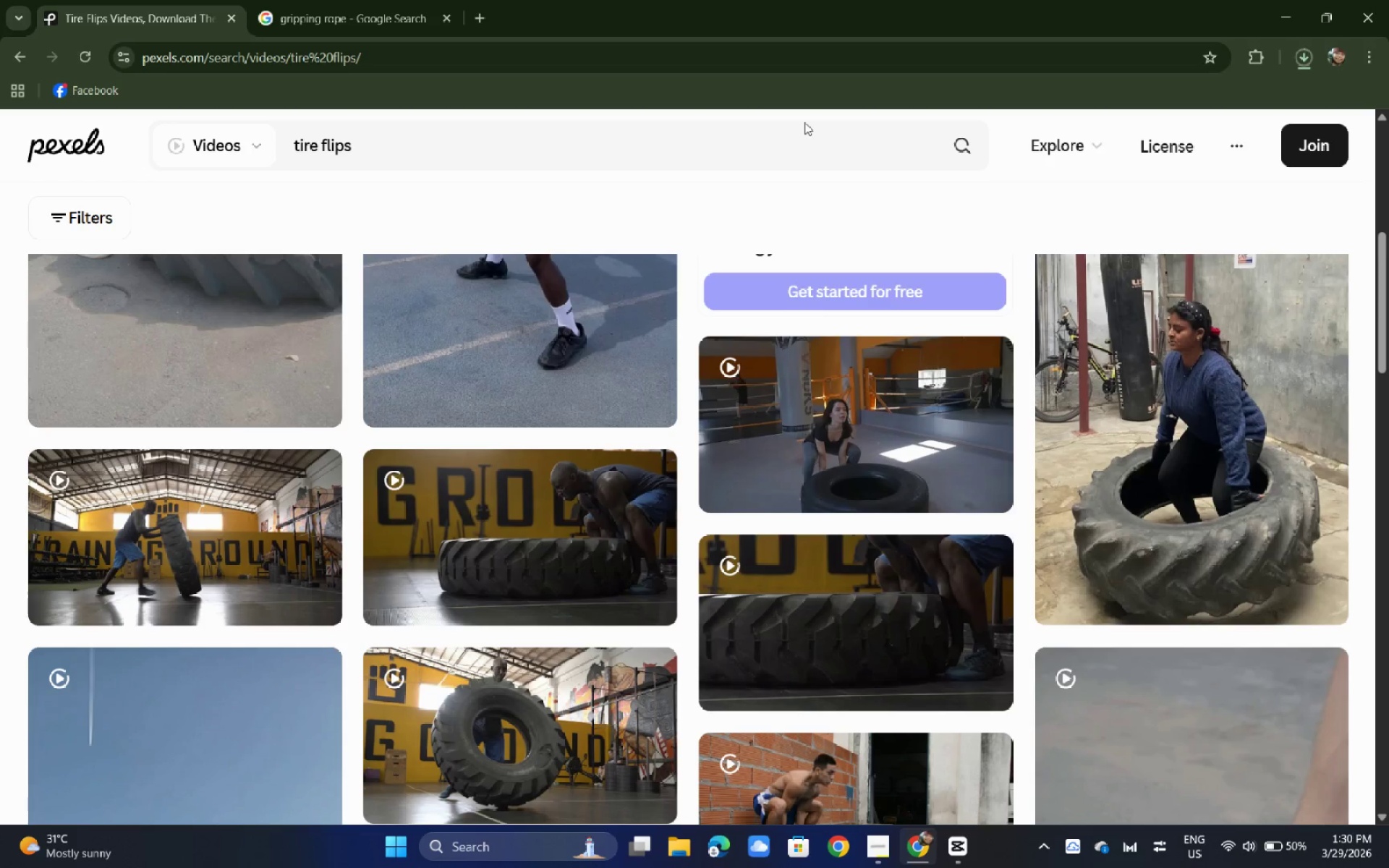 
wait(15.94)
 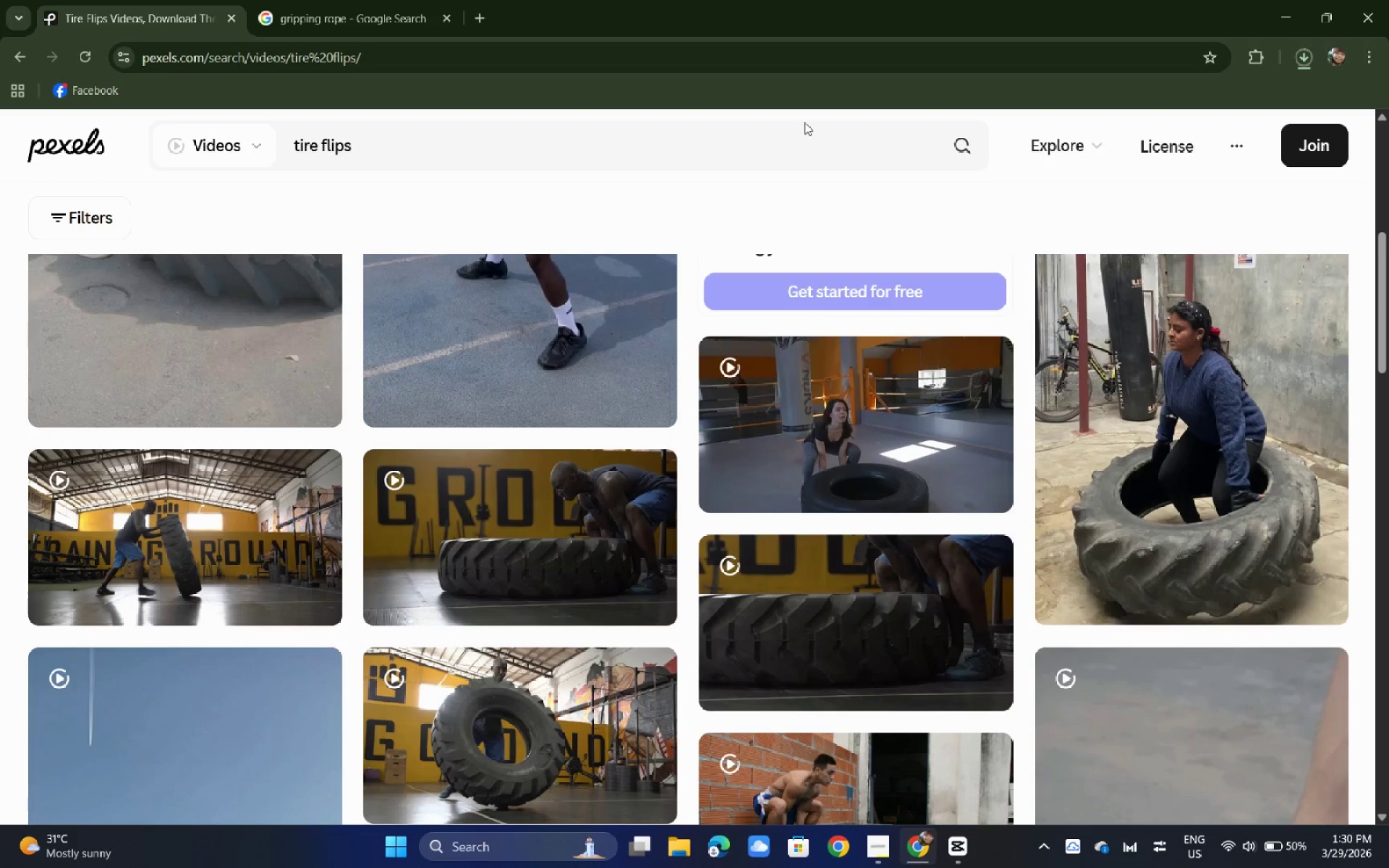 
left_click([1299, 64])
 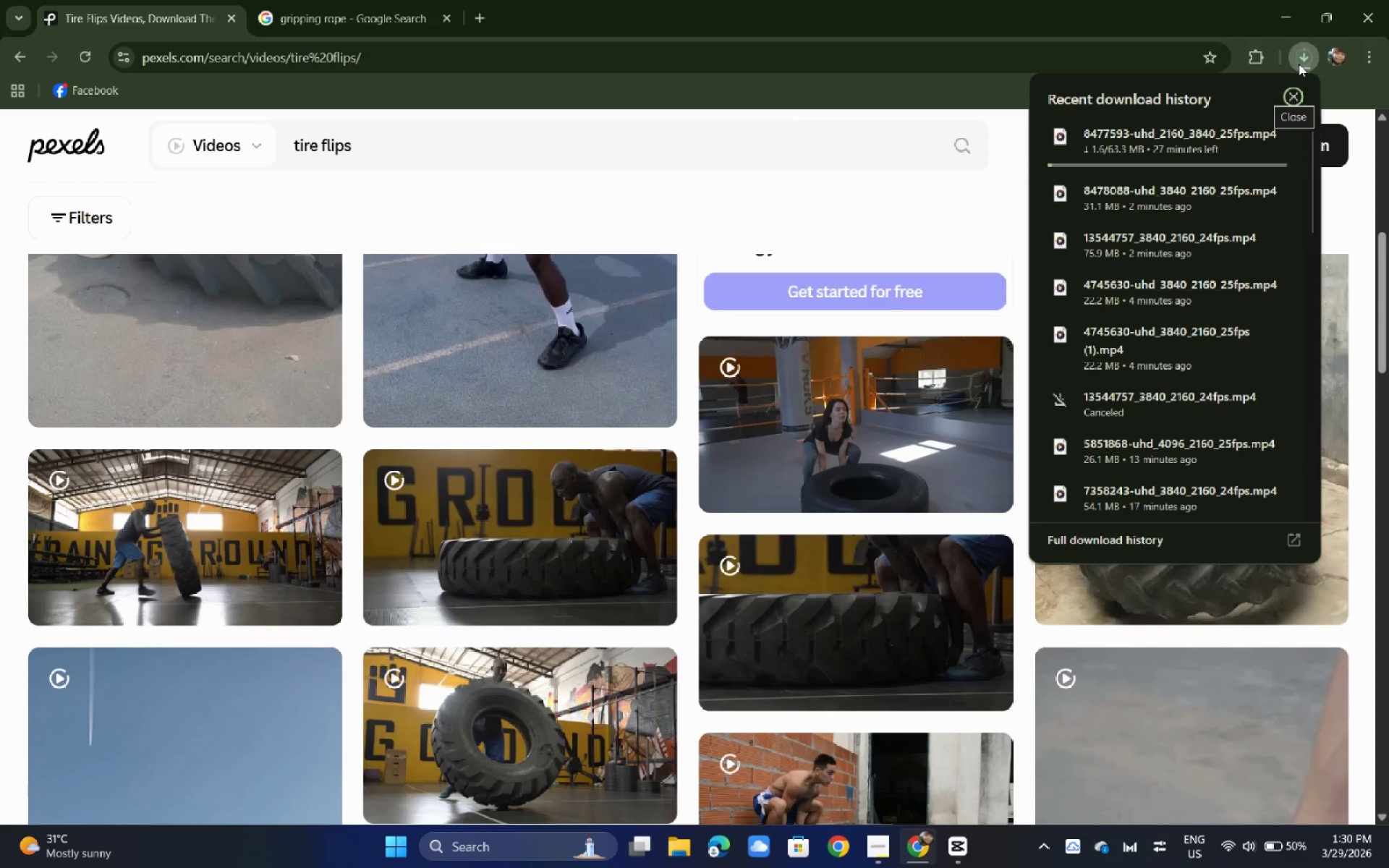 
key(Alt+AltLeft)
 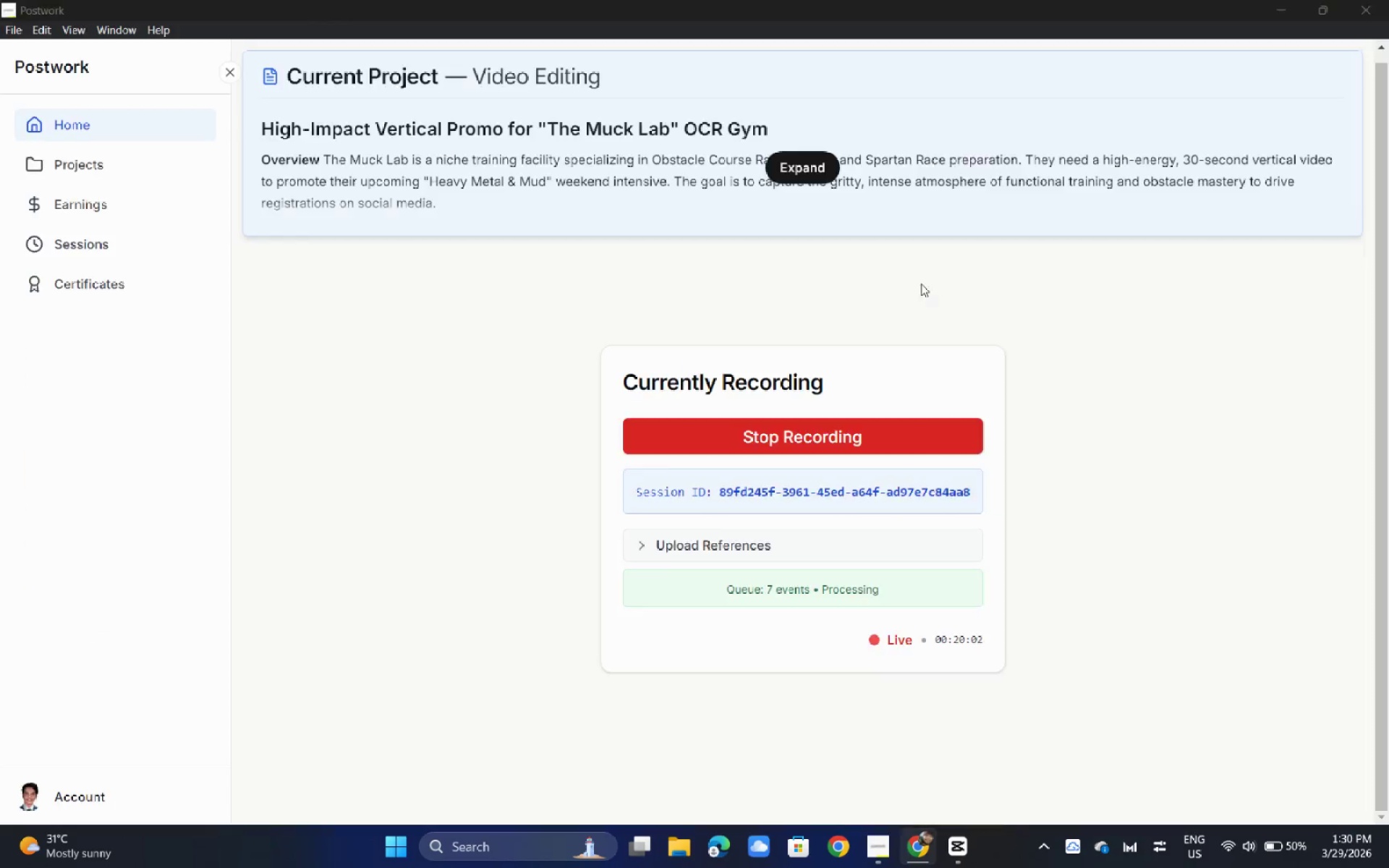 
key(Alt+Tab)